 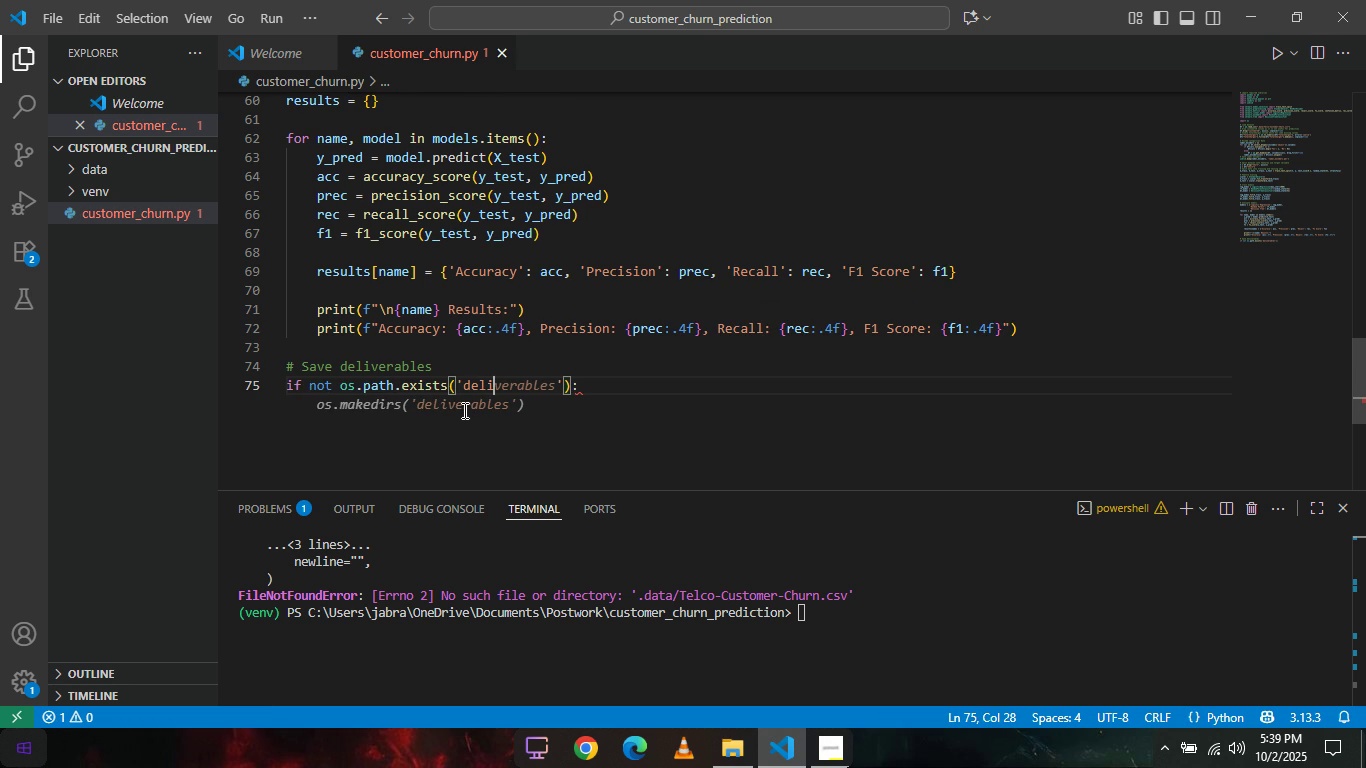 
key(Tab)
 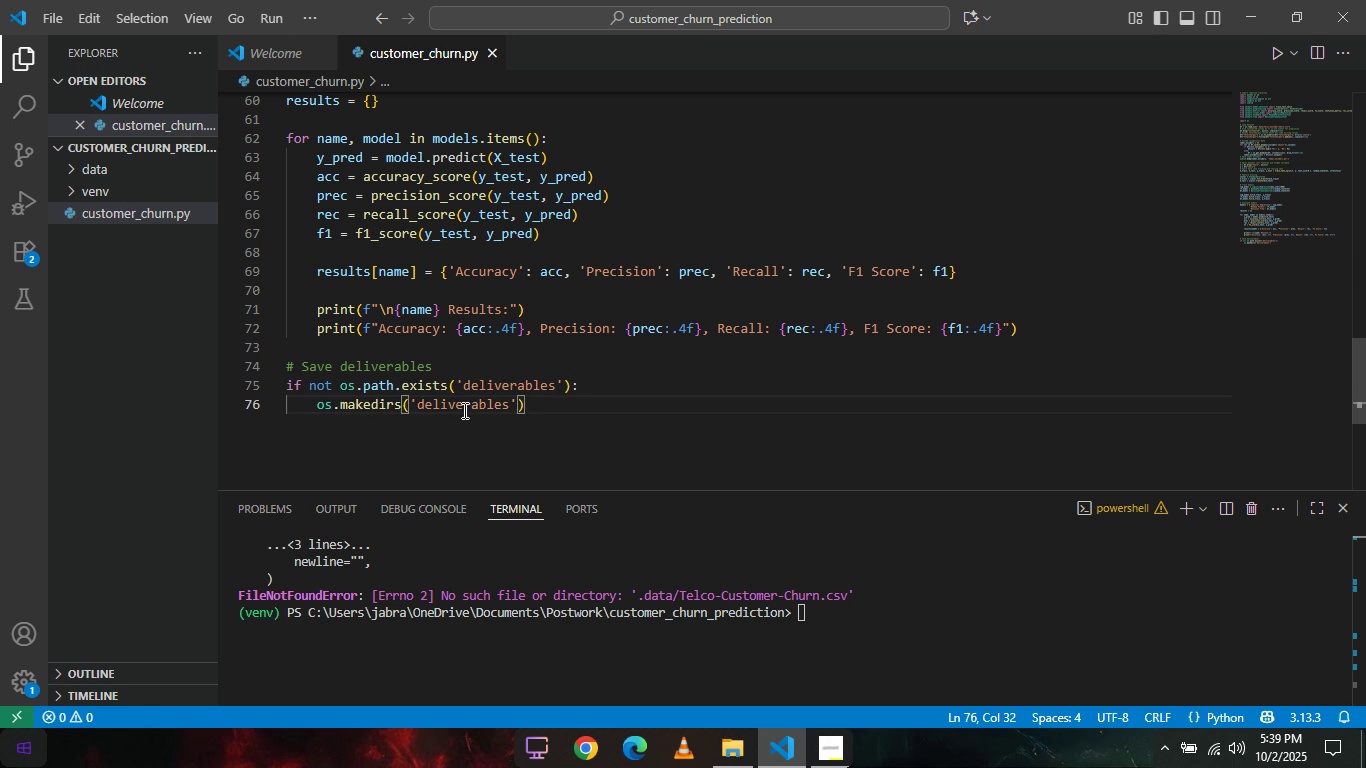 
wait(7.2)
 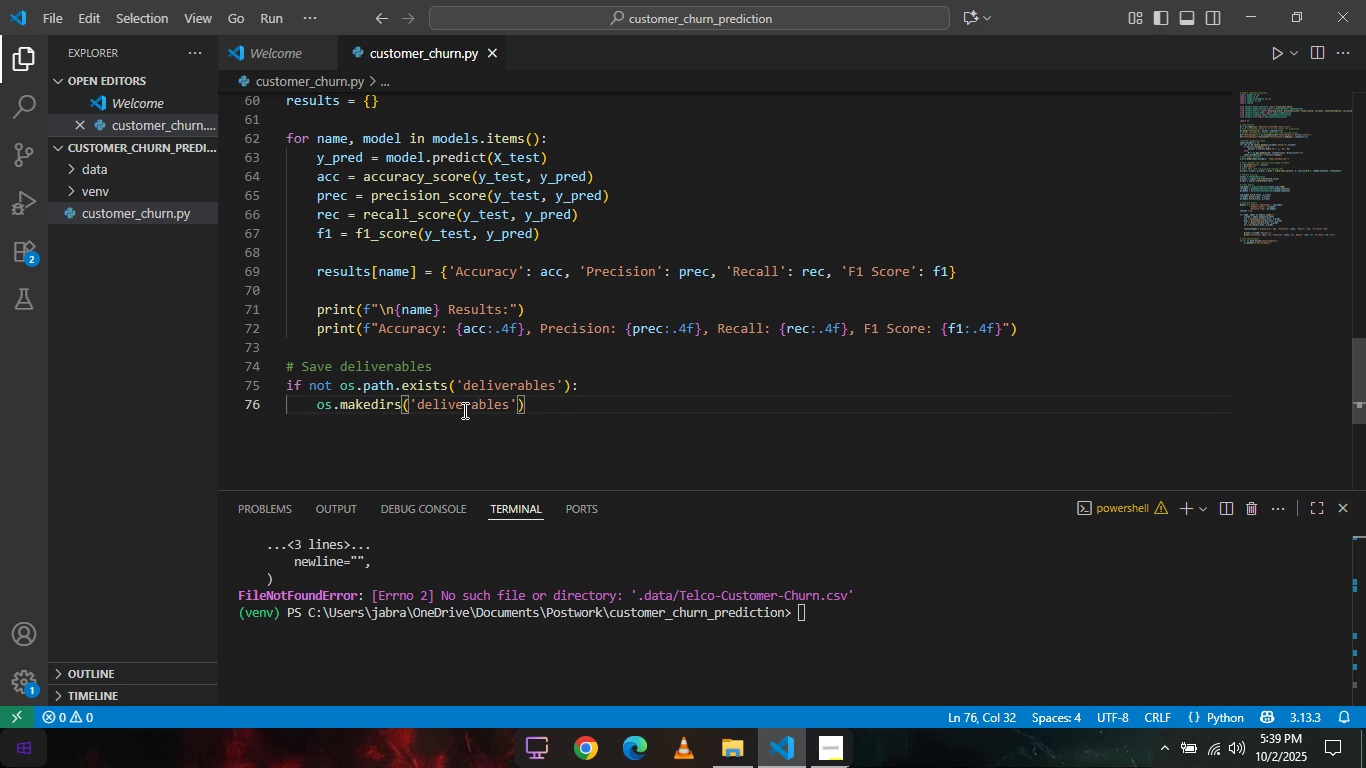 
key(Enter)
 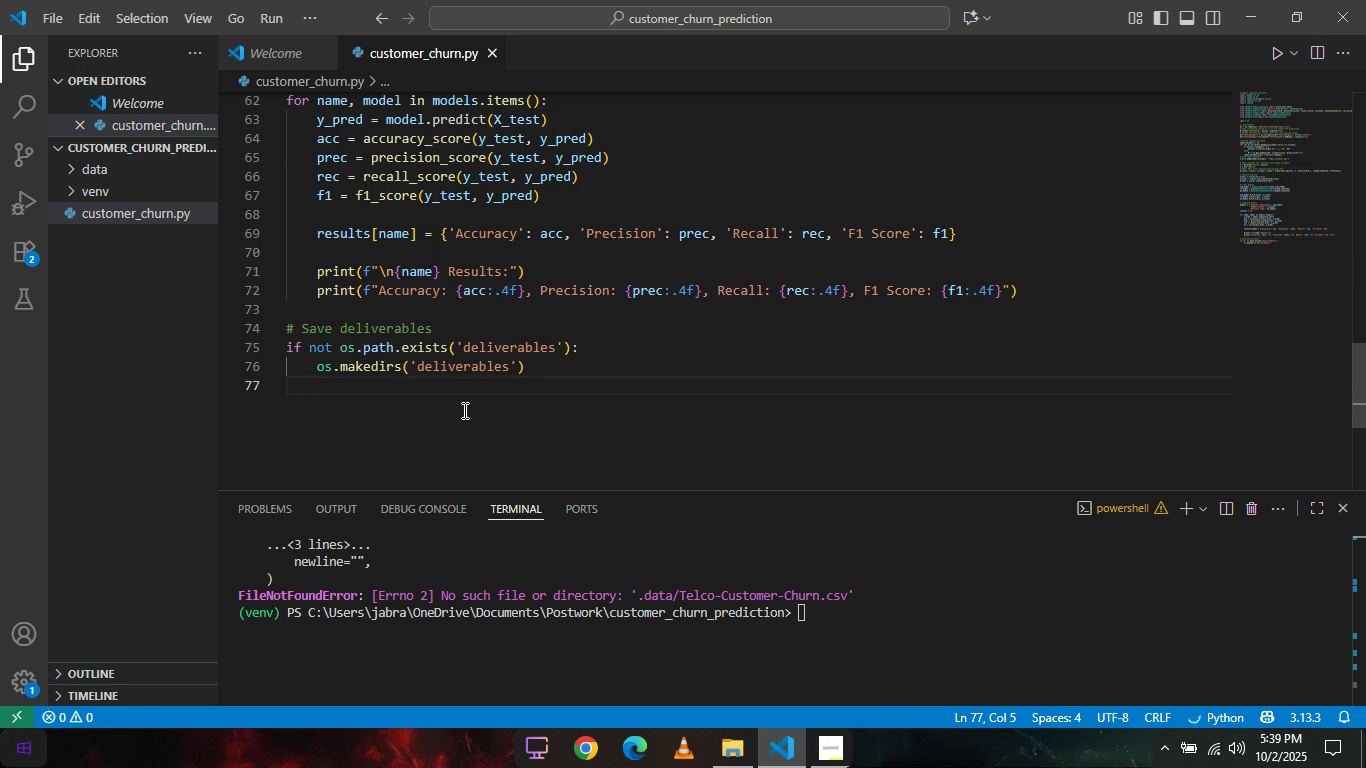 
key(Enter)
 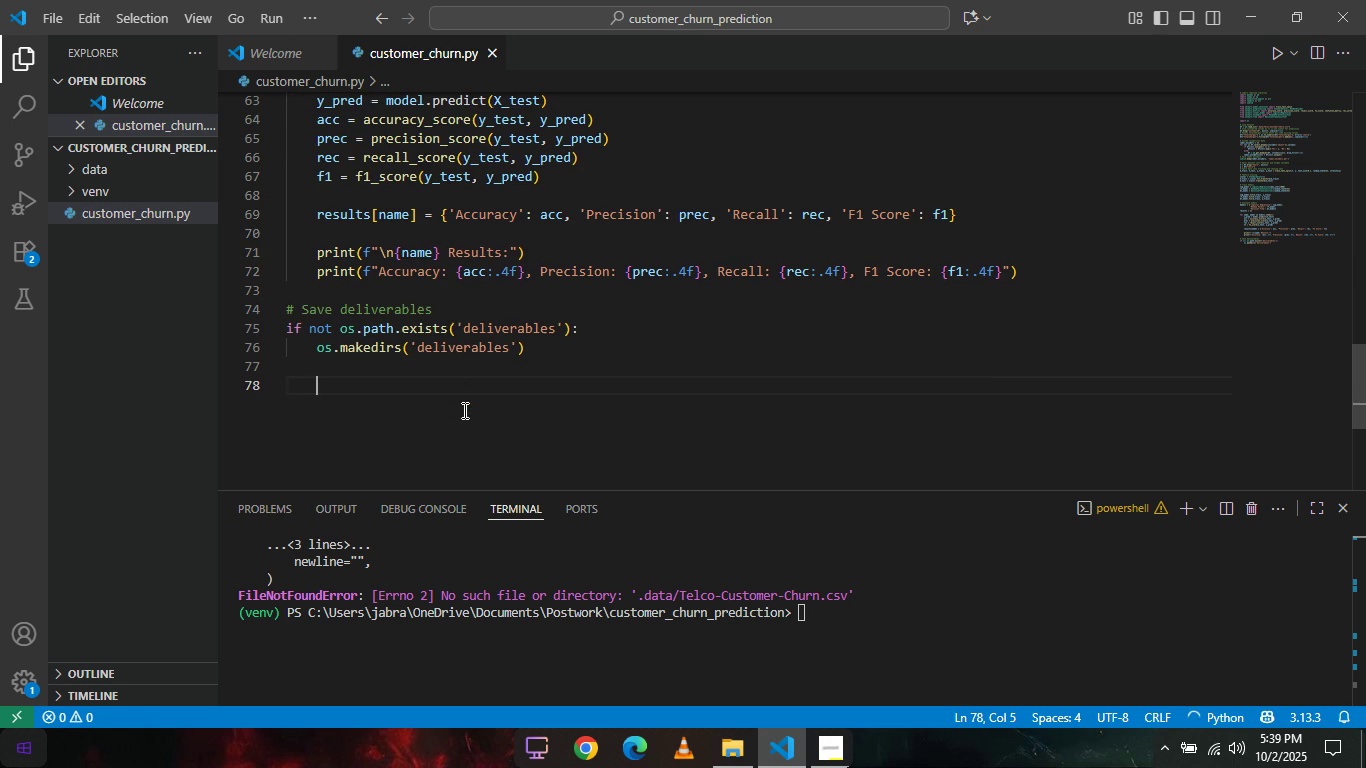 
key(Backspace)
type(# Confu)